 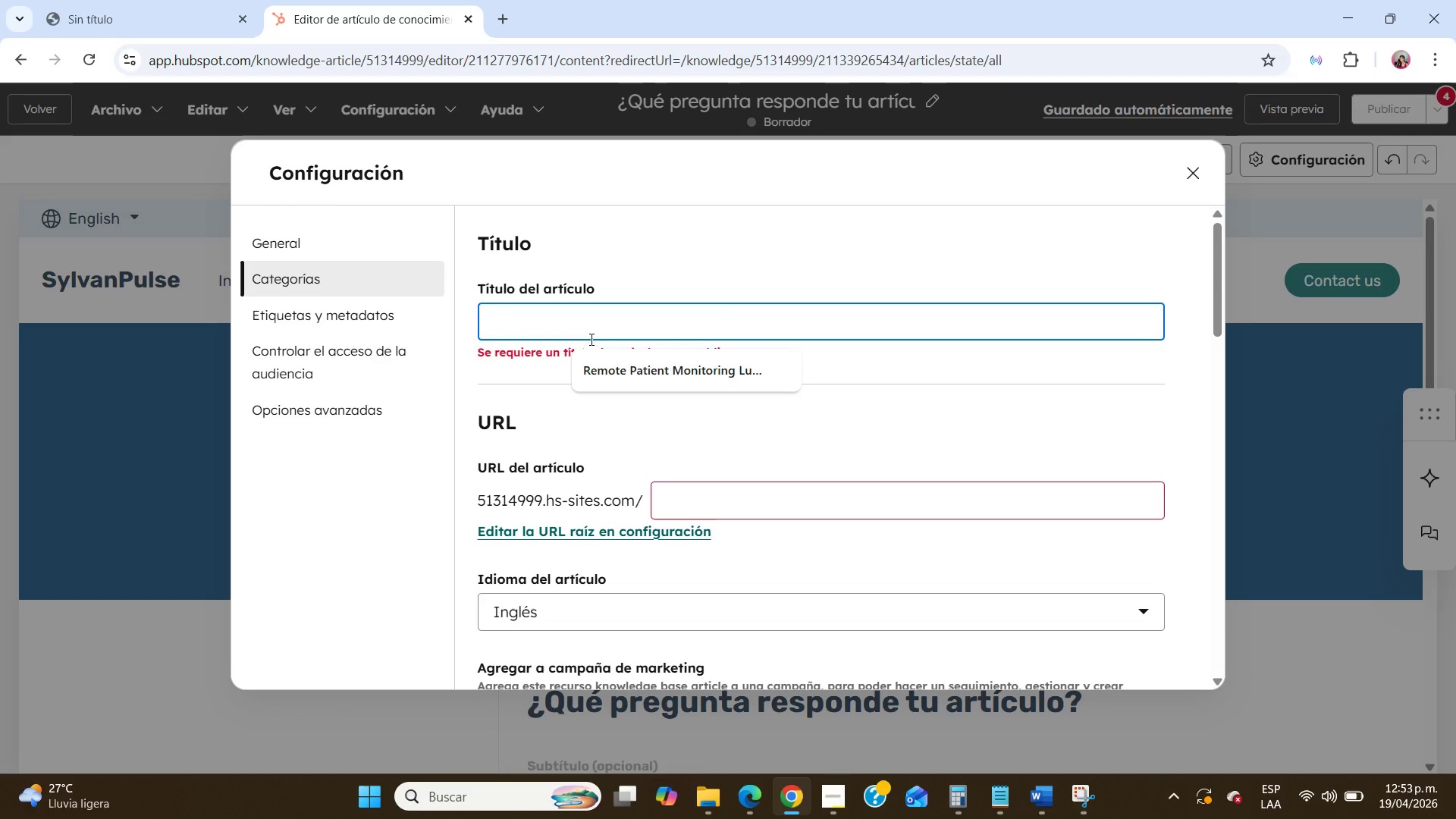 
type(How to Access You )
key(Backspace)
type(r Account Dashboard)
 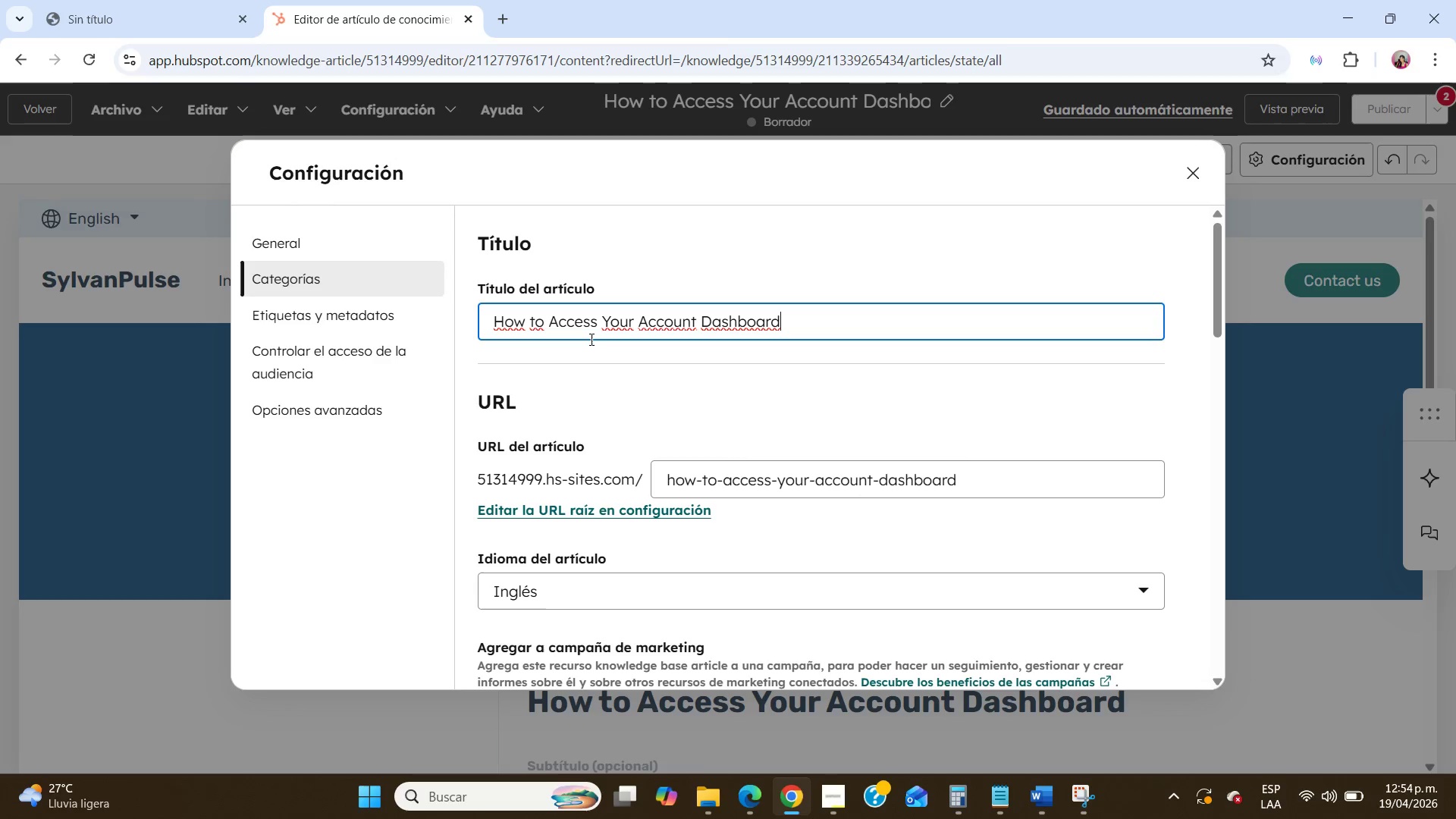 
wait(26.33)
 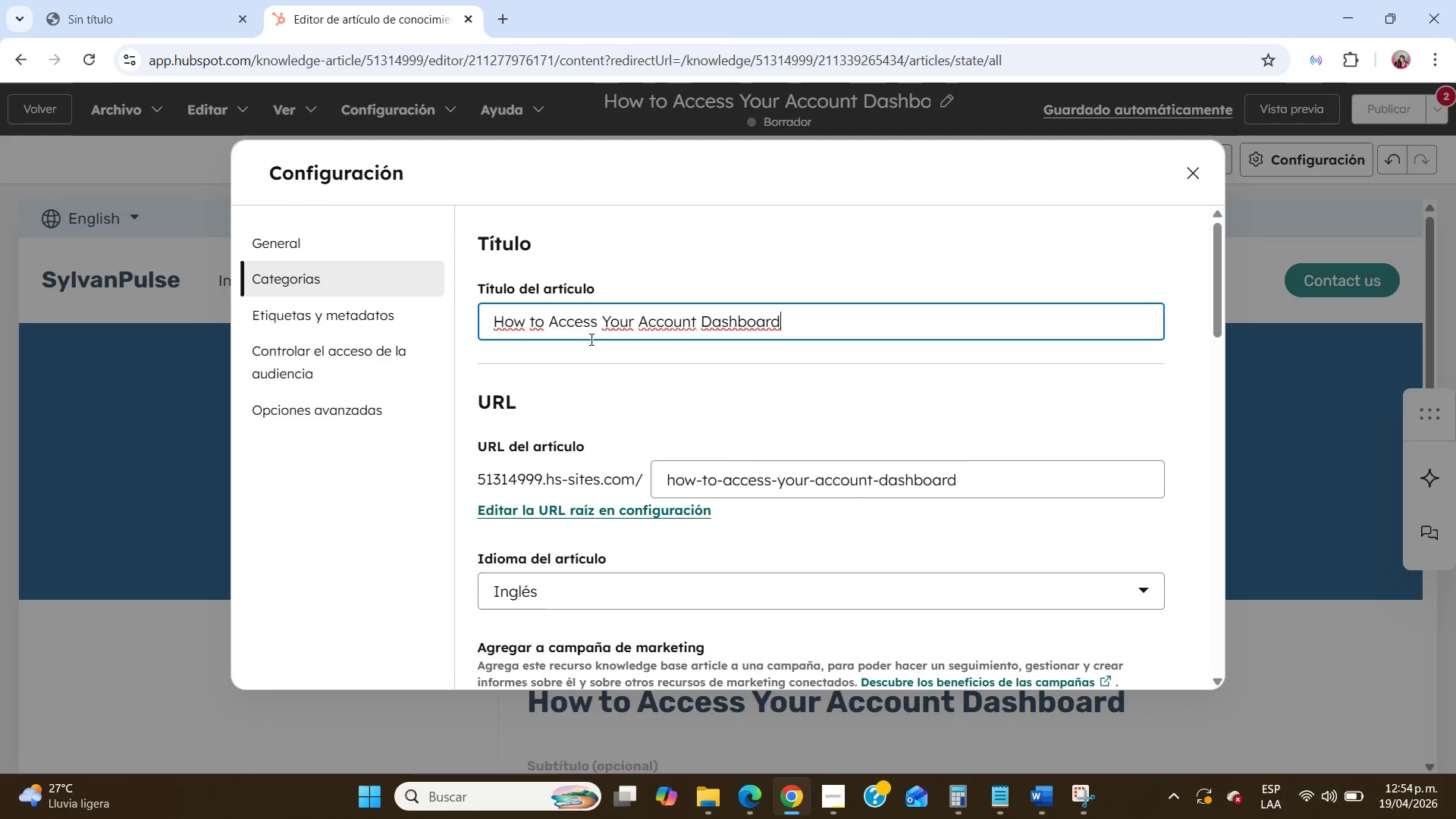 
scroll: coordinate [639, 441], scroll_direction: down, amount: 12.0
 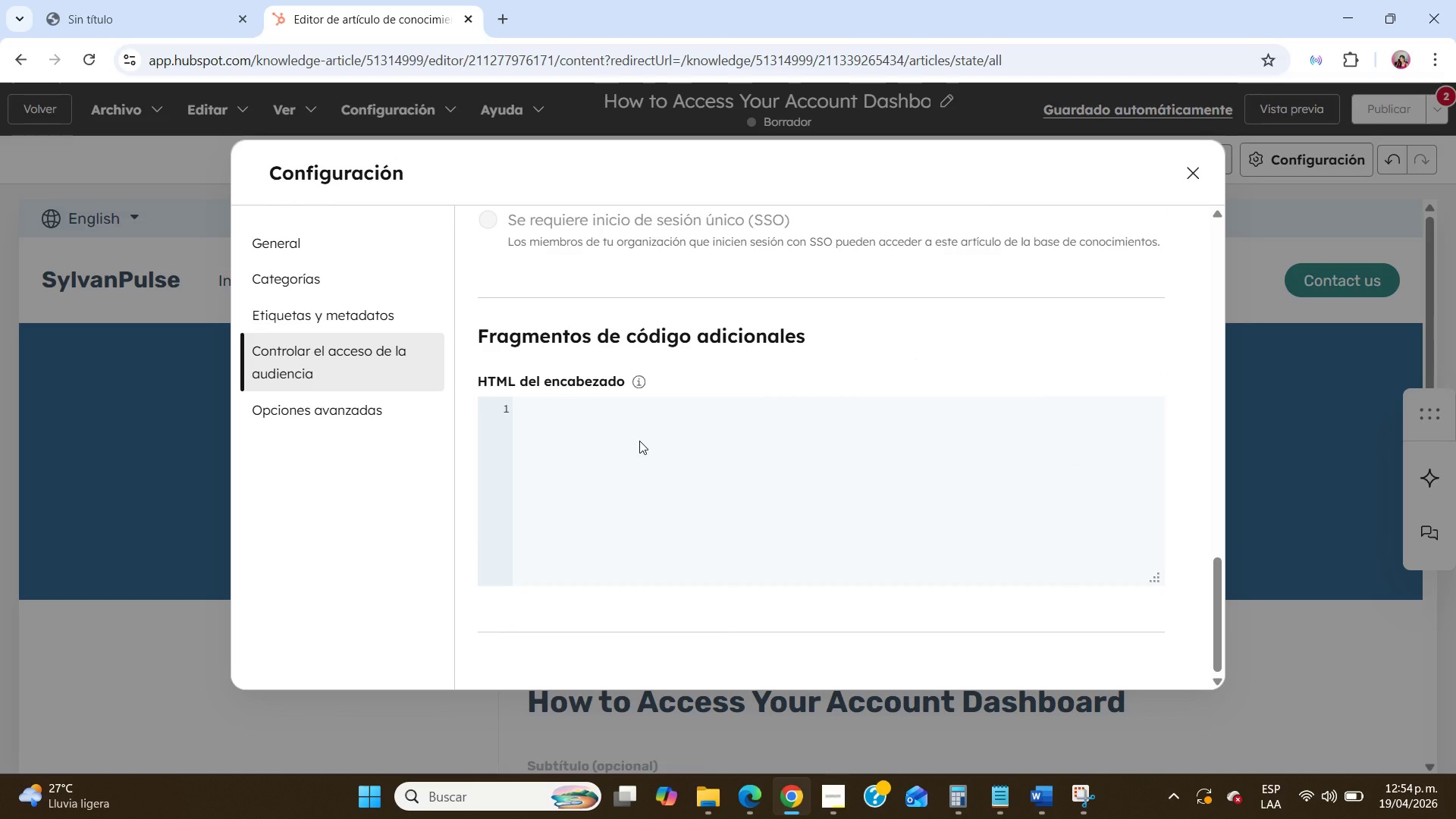 
scroll: coordinate [639, 441], scroll_direction: up, amount: 6.0
 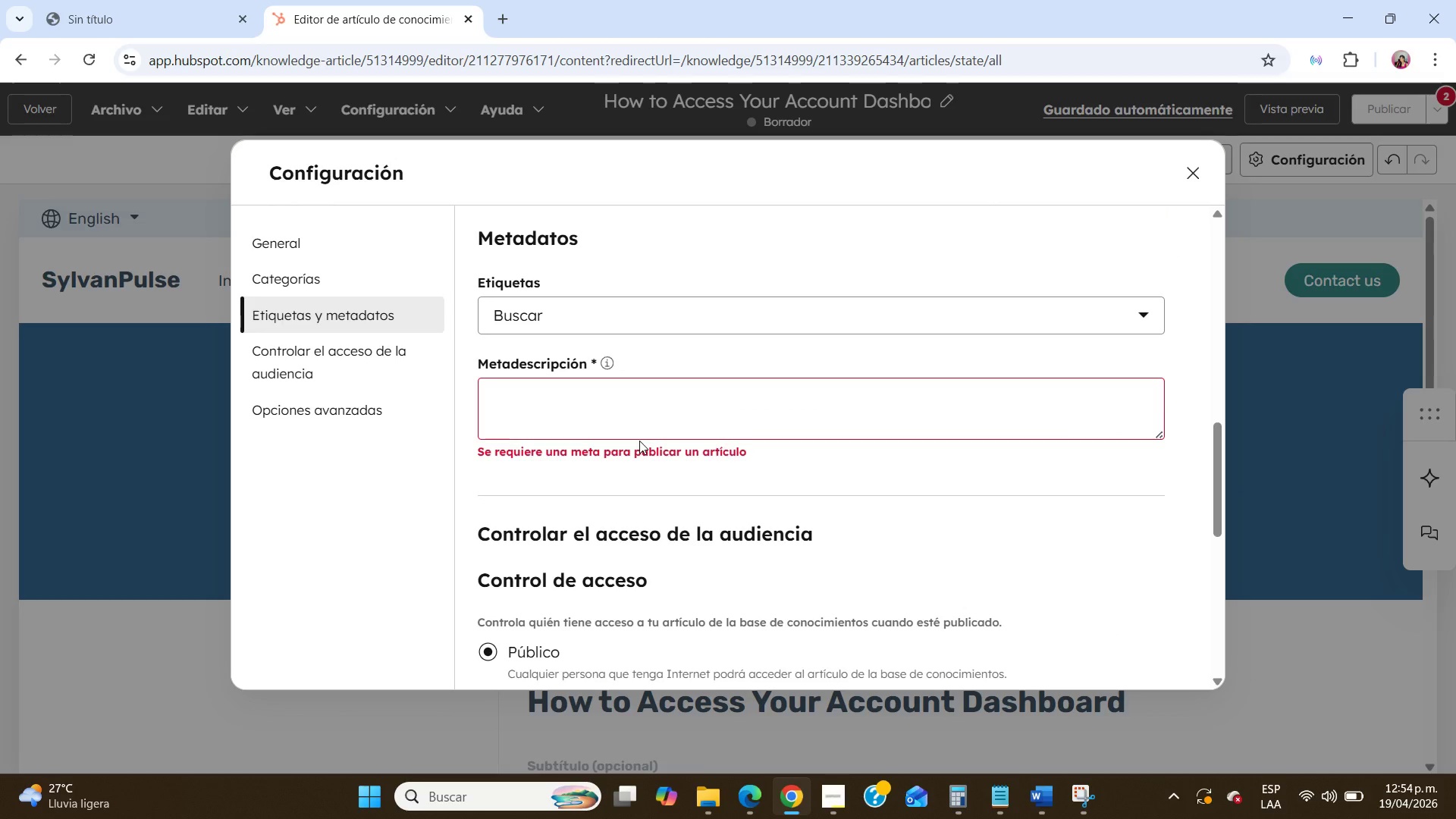 
wait(12.79)
 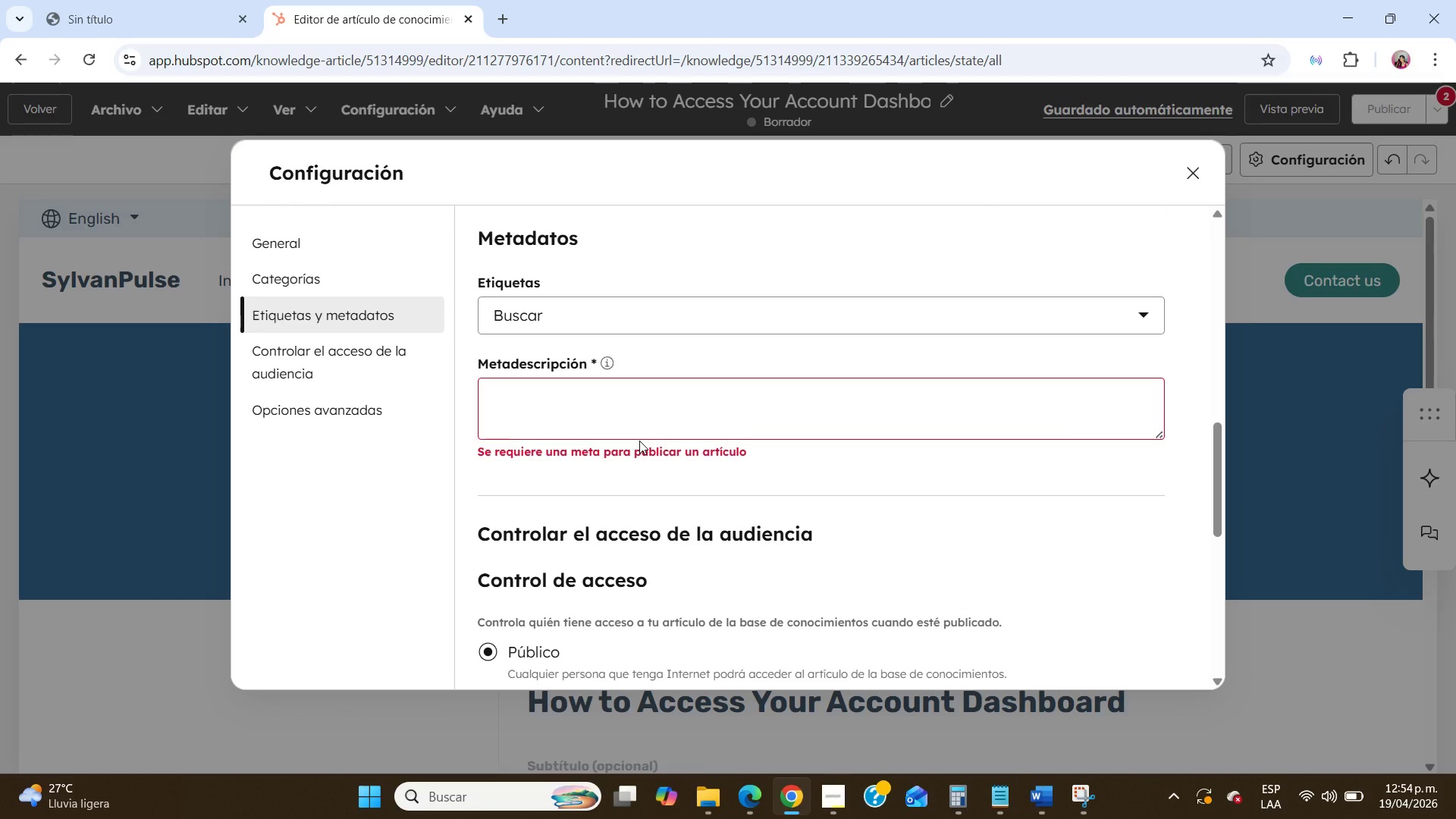 
left_click([563, 411])
 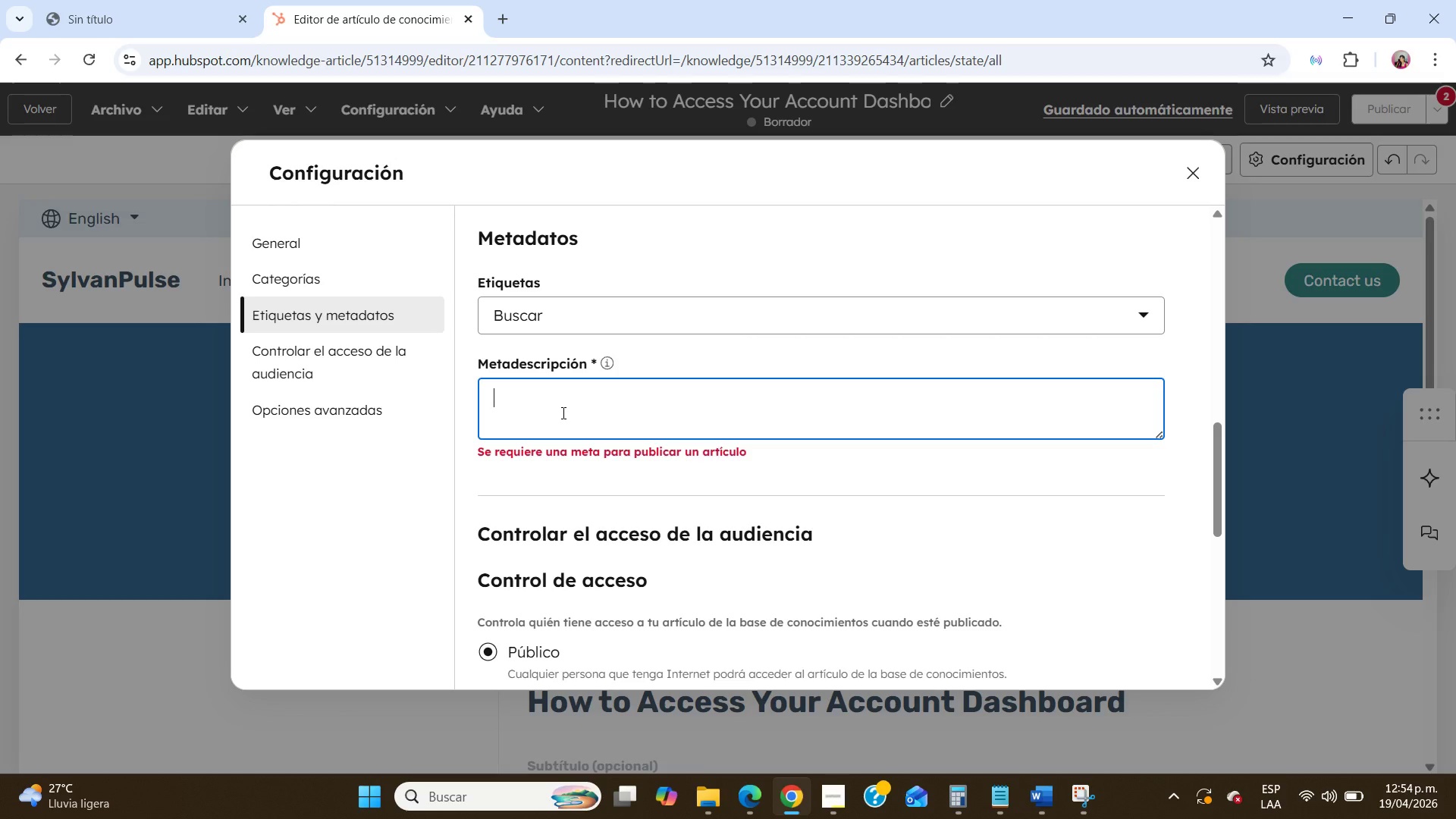 
type(Learn how o)
key(Backspace)
type(to access your Flora ^Fiber )
key(Backspace)
key(Backspace)
key(Backspace)
key(Backspace)
type( Fiber account dashb a)
key(Backspace)
key(Backspace)
type(oard )
 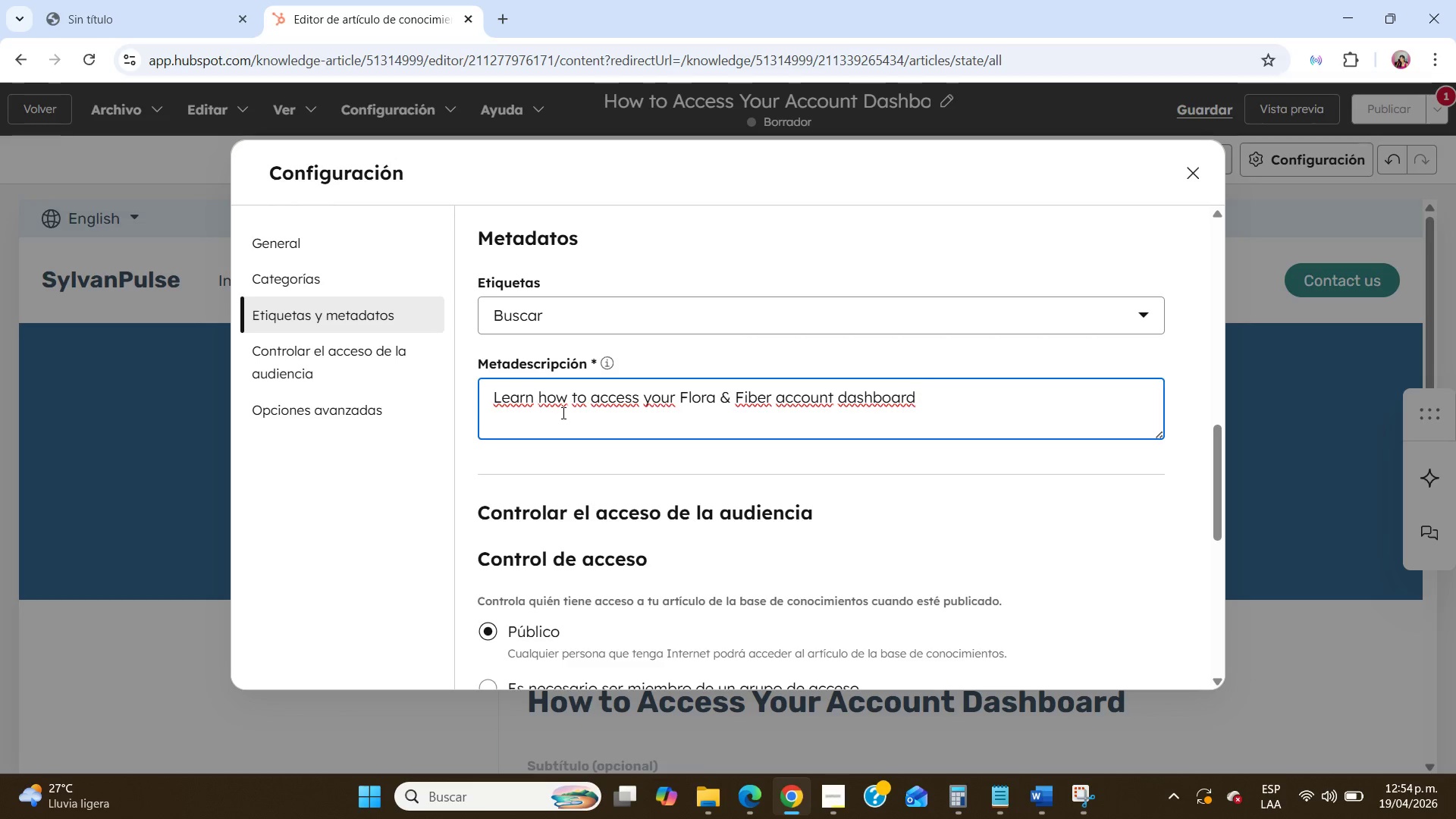 
wait(72.09)
 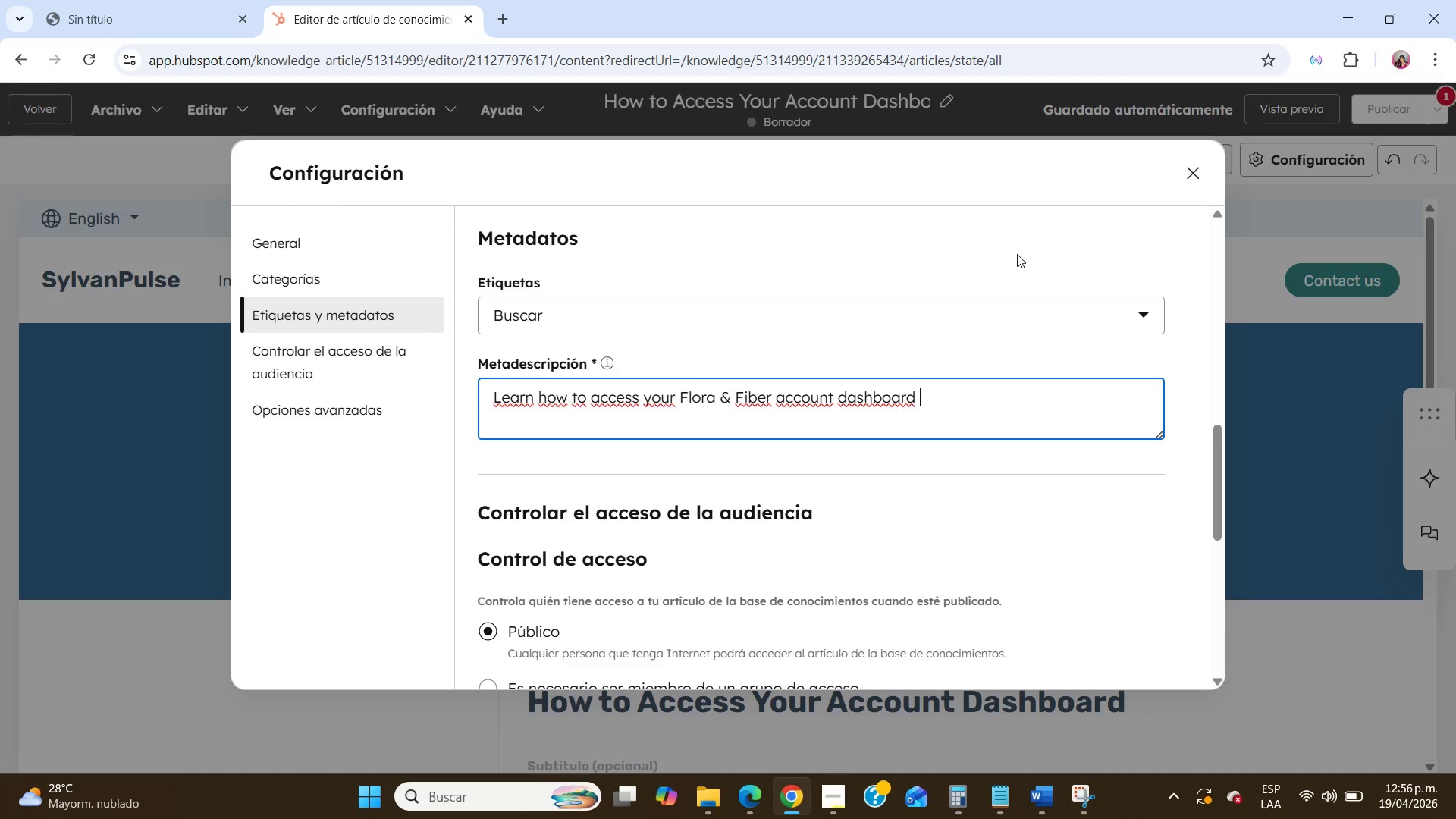 
type(to manage your Seed ^ Spool susbscription, update shippig)
key(Backspace)
type(ng details, and control your deliveries.)
 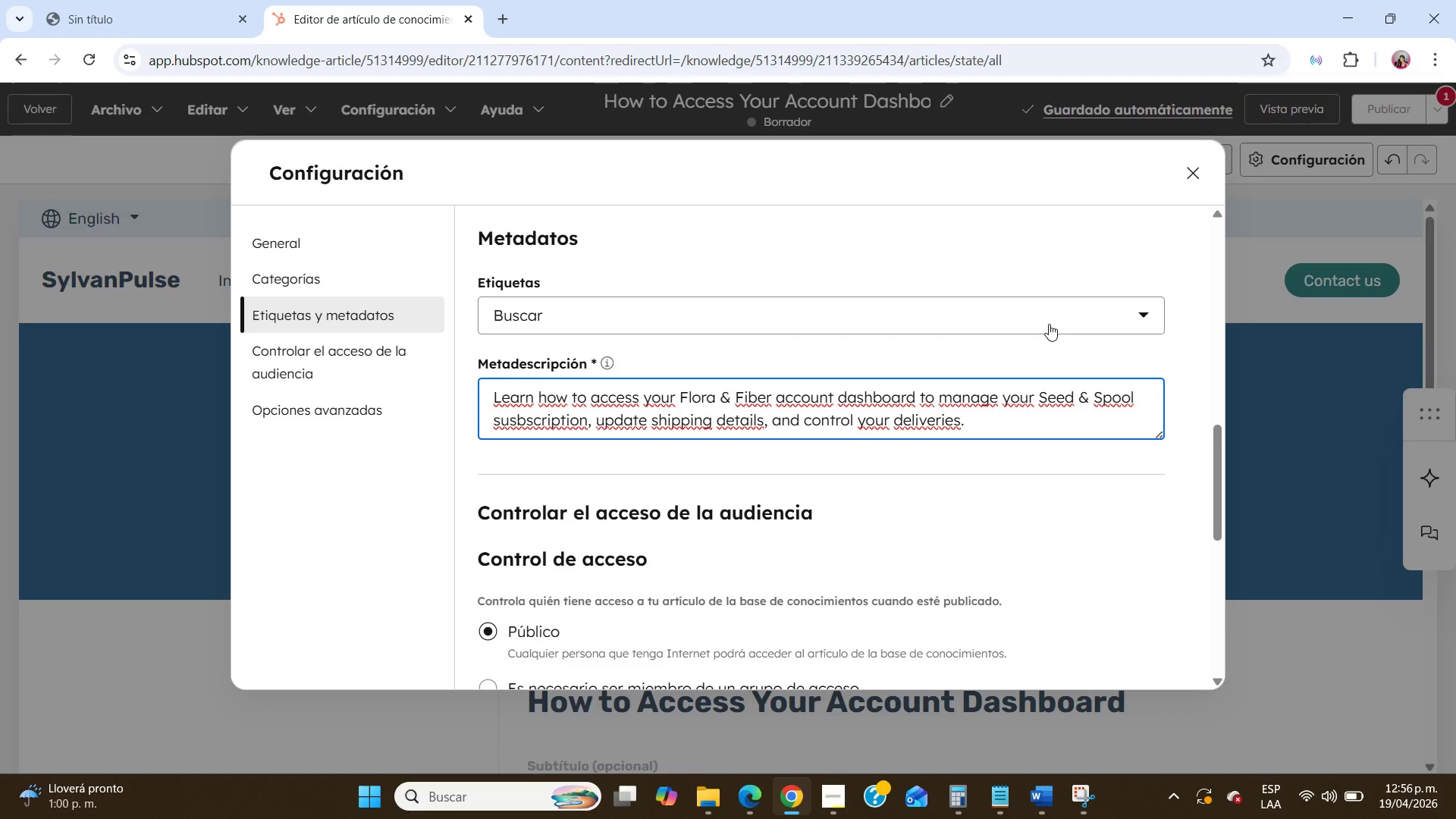 
wait(5.16)
 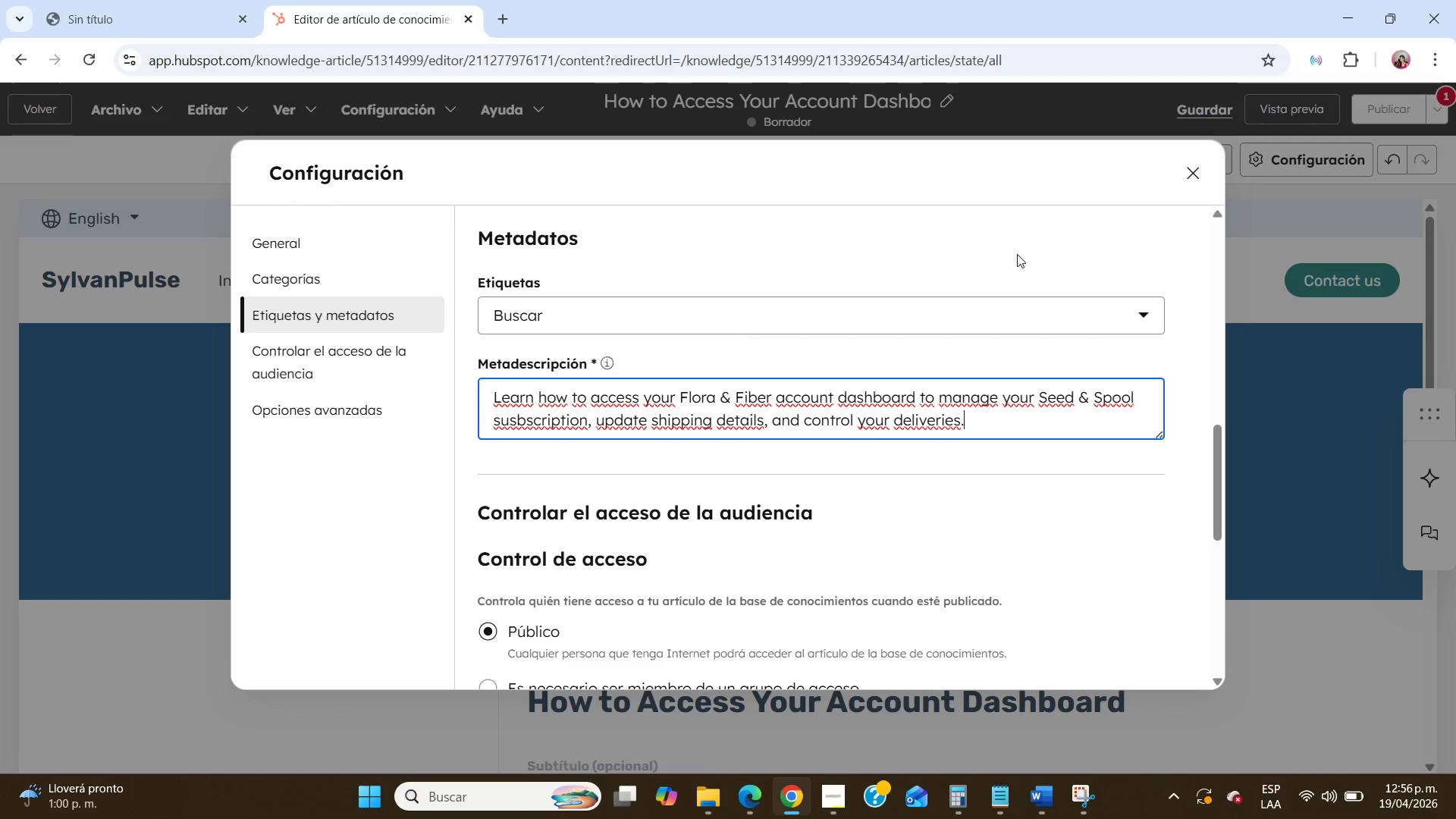 
scroll: coordinate [862, 495], scroll_direction: up, amount: 1.0
 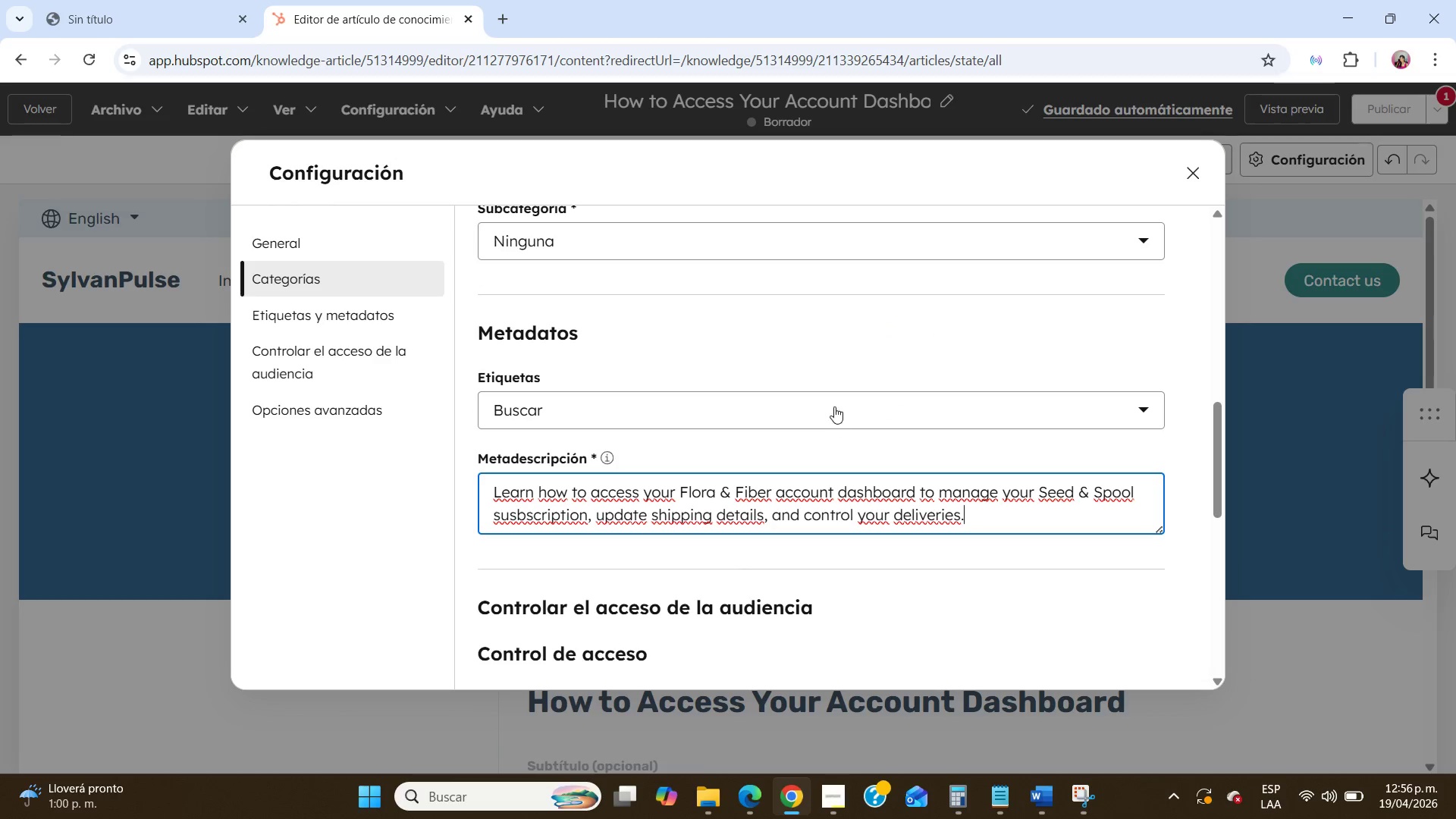 
left_click([834, 403])
 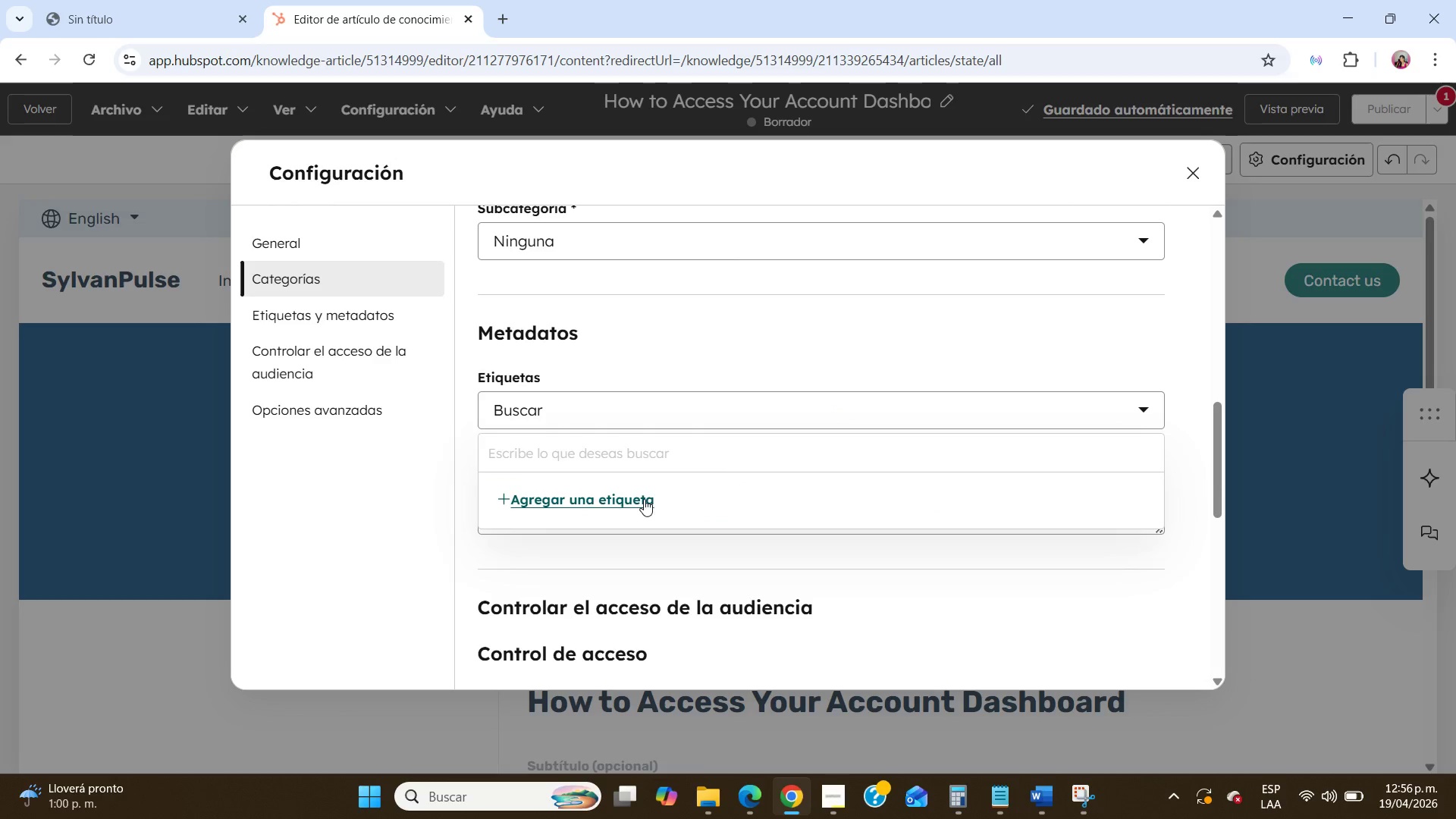 
left_click([639, 500])
 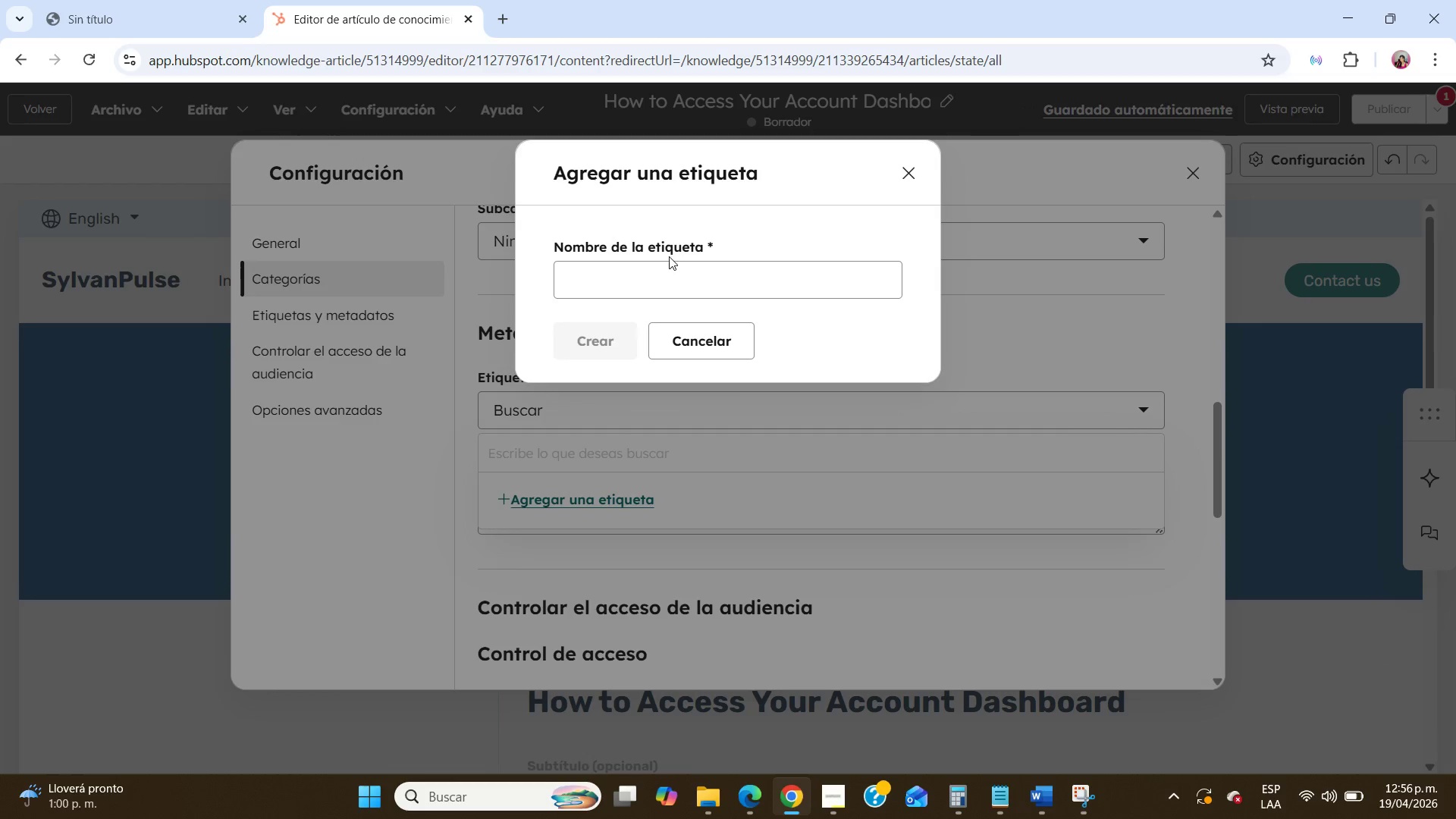 
double_click([661, 284])
 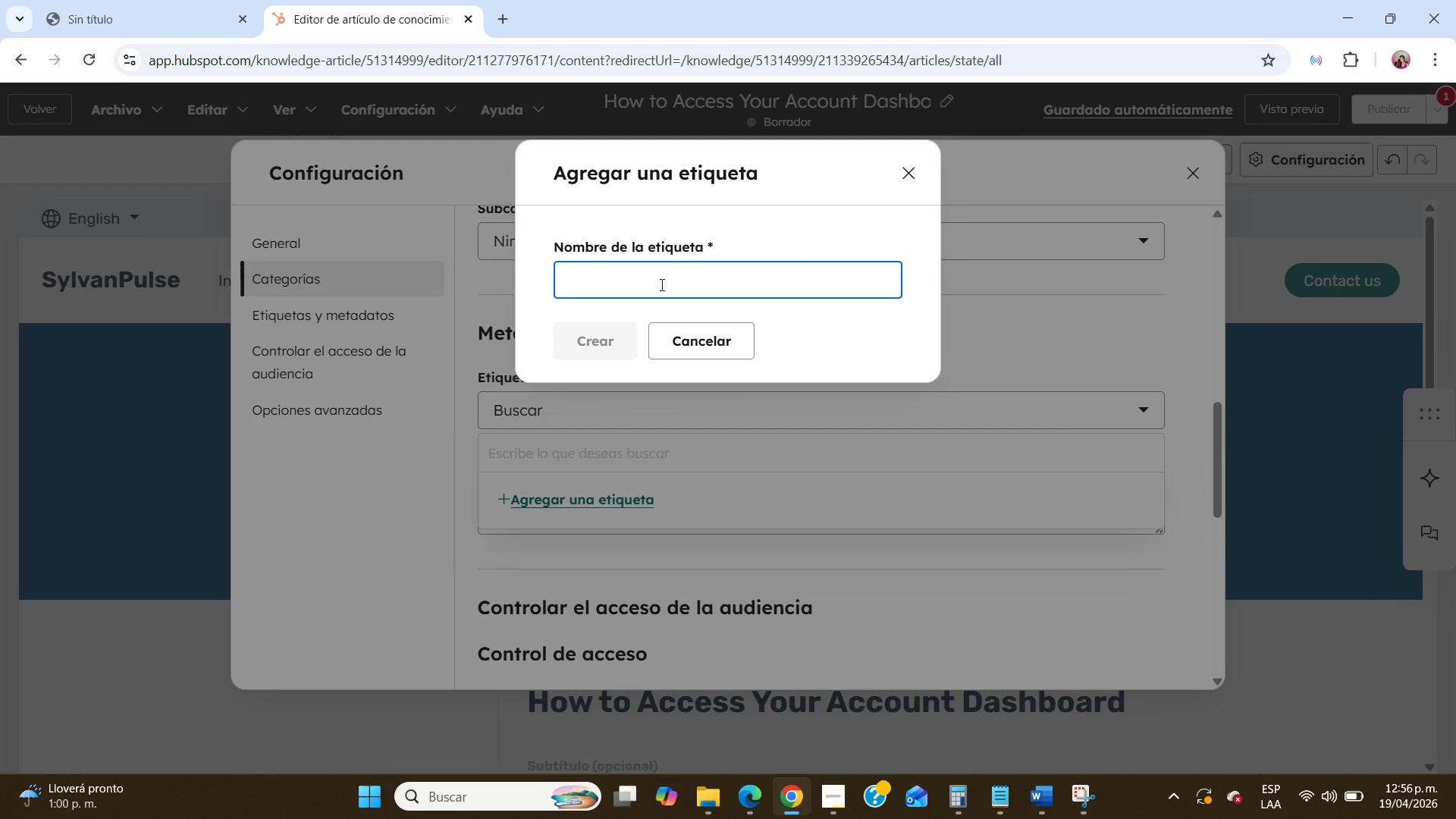 
left_click([661, 284])
 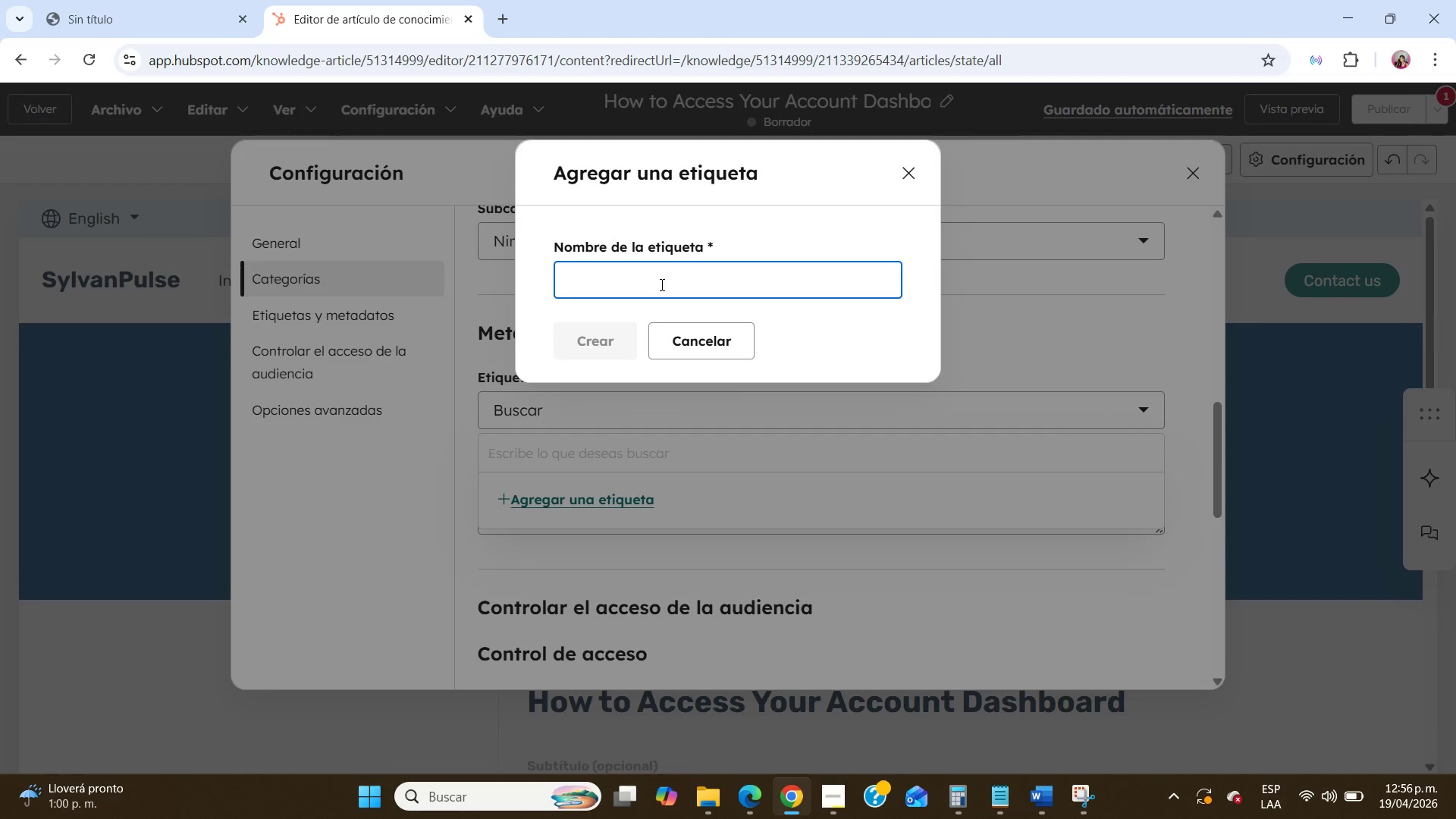 
type(Login)
 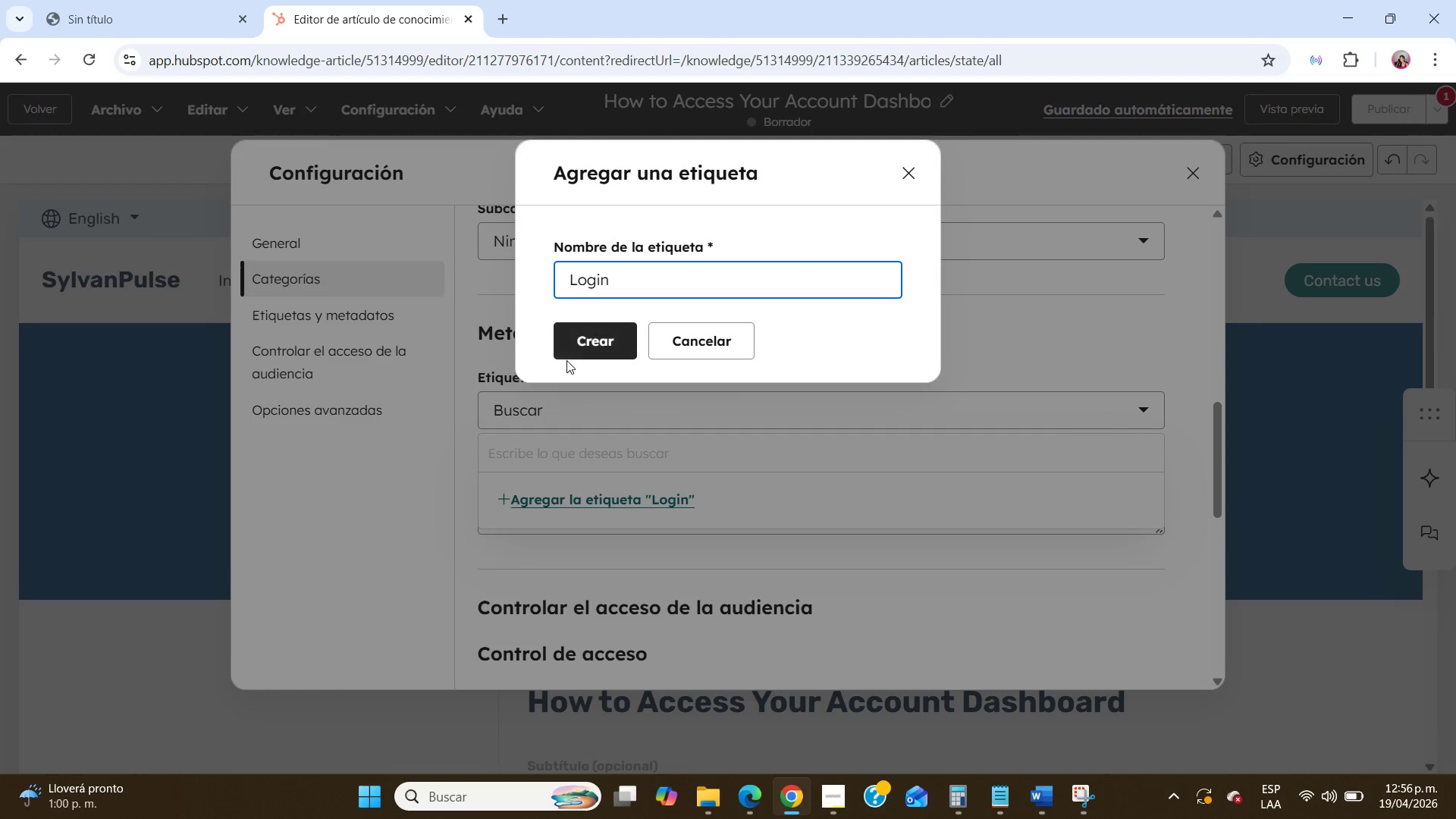 
left_click([578, 348])
 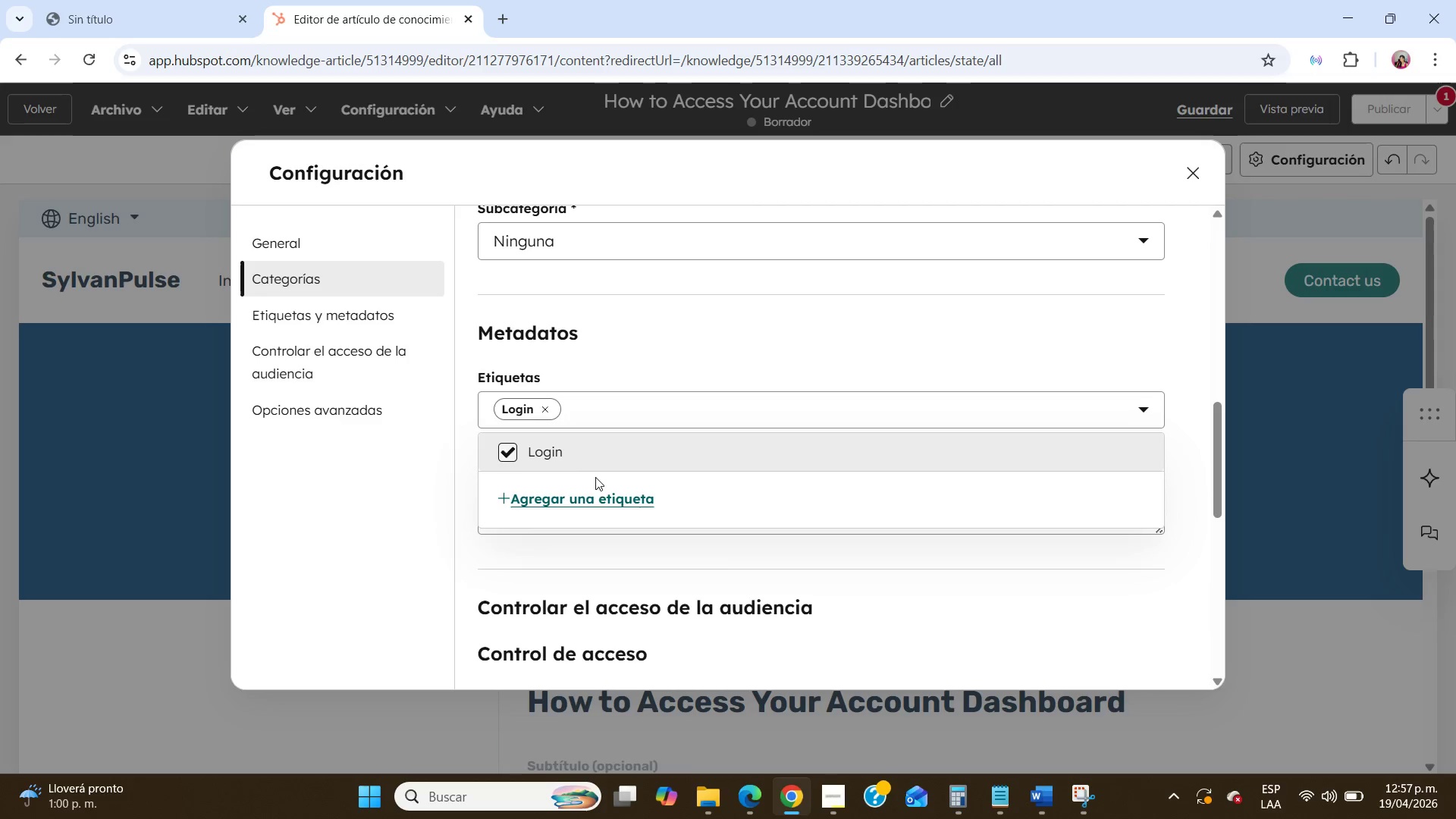 
left_click([593, 500])
 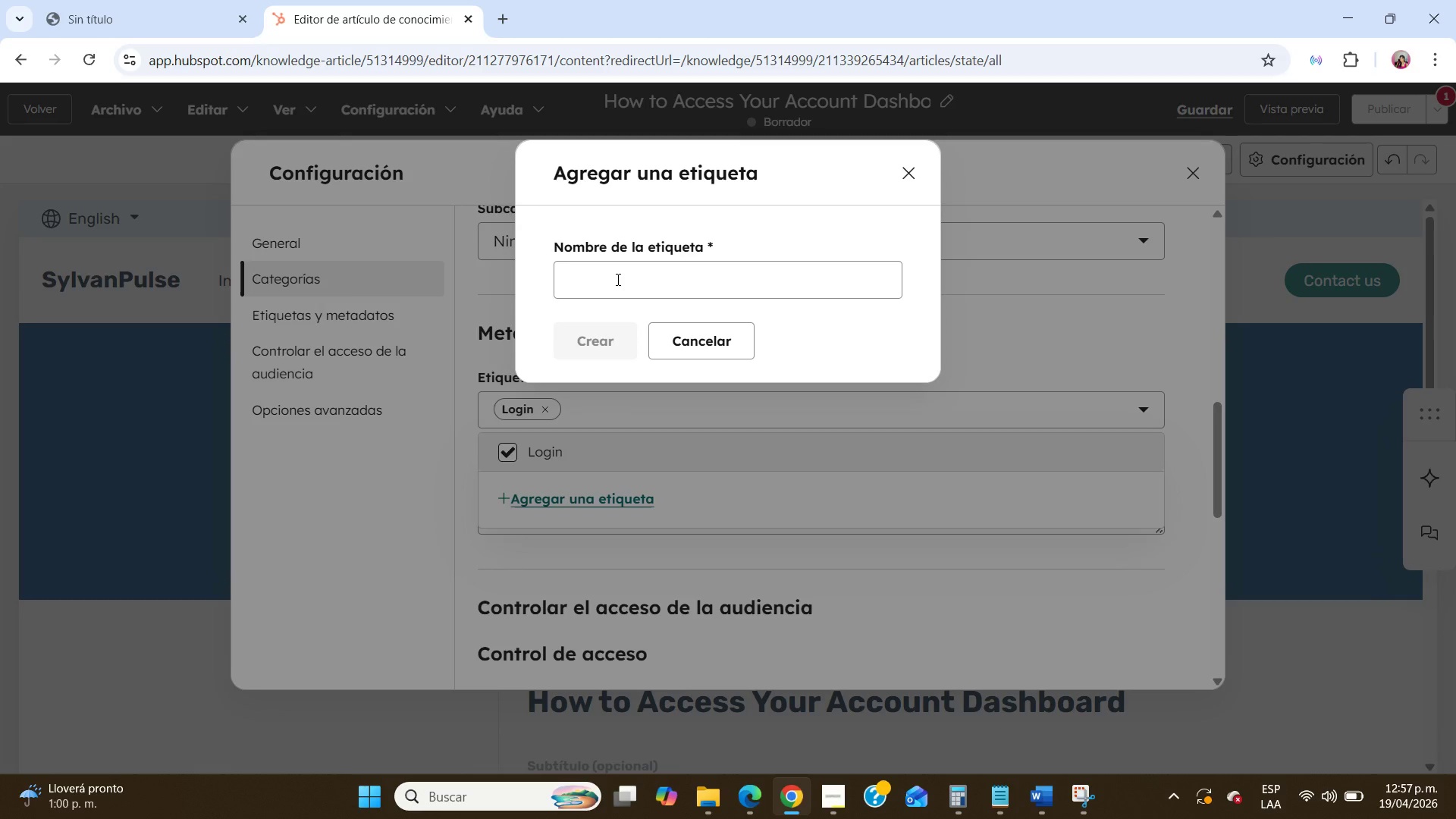 
left_click([617, 279])
 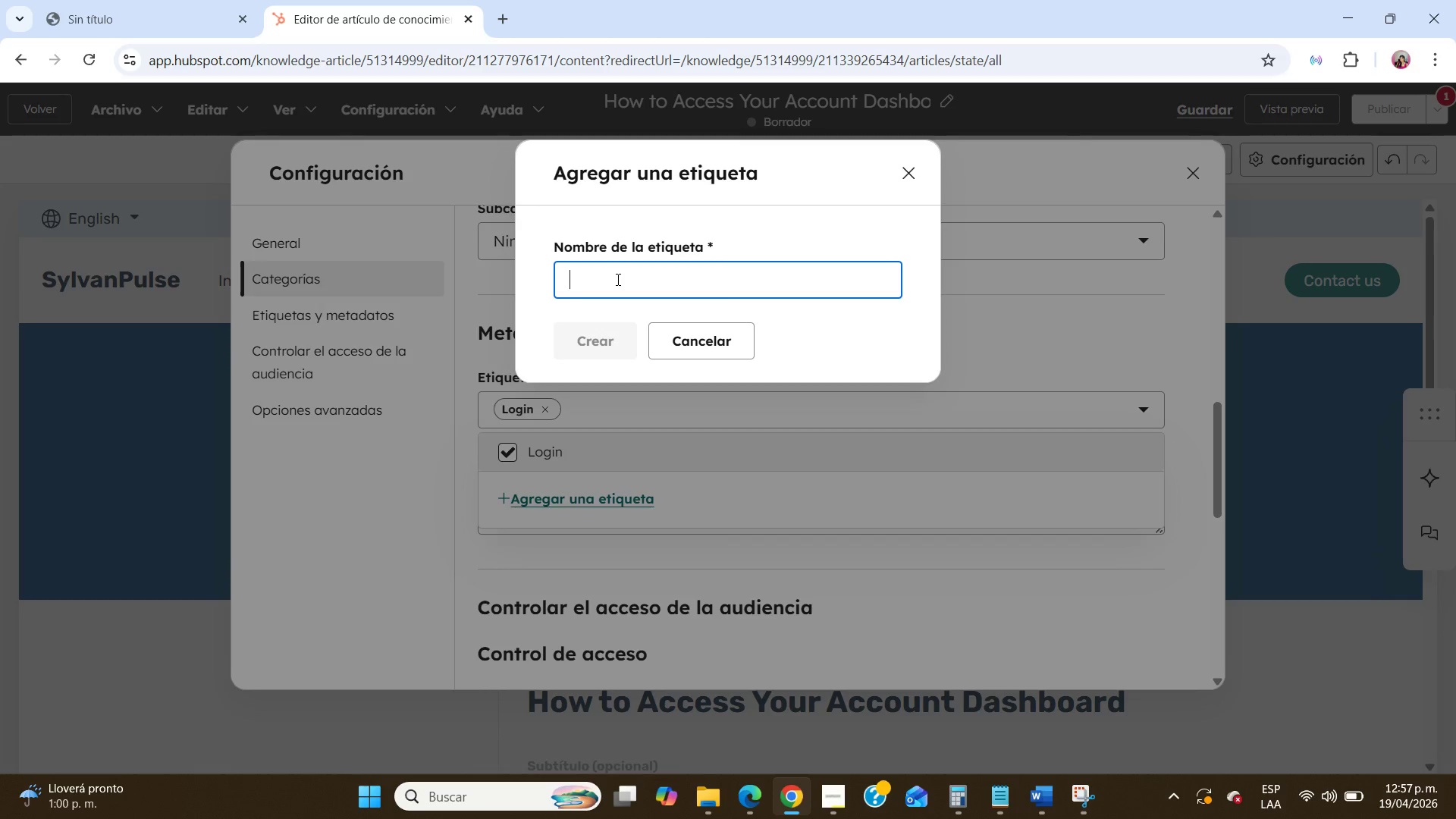 
type(Dashboard)
 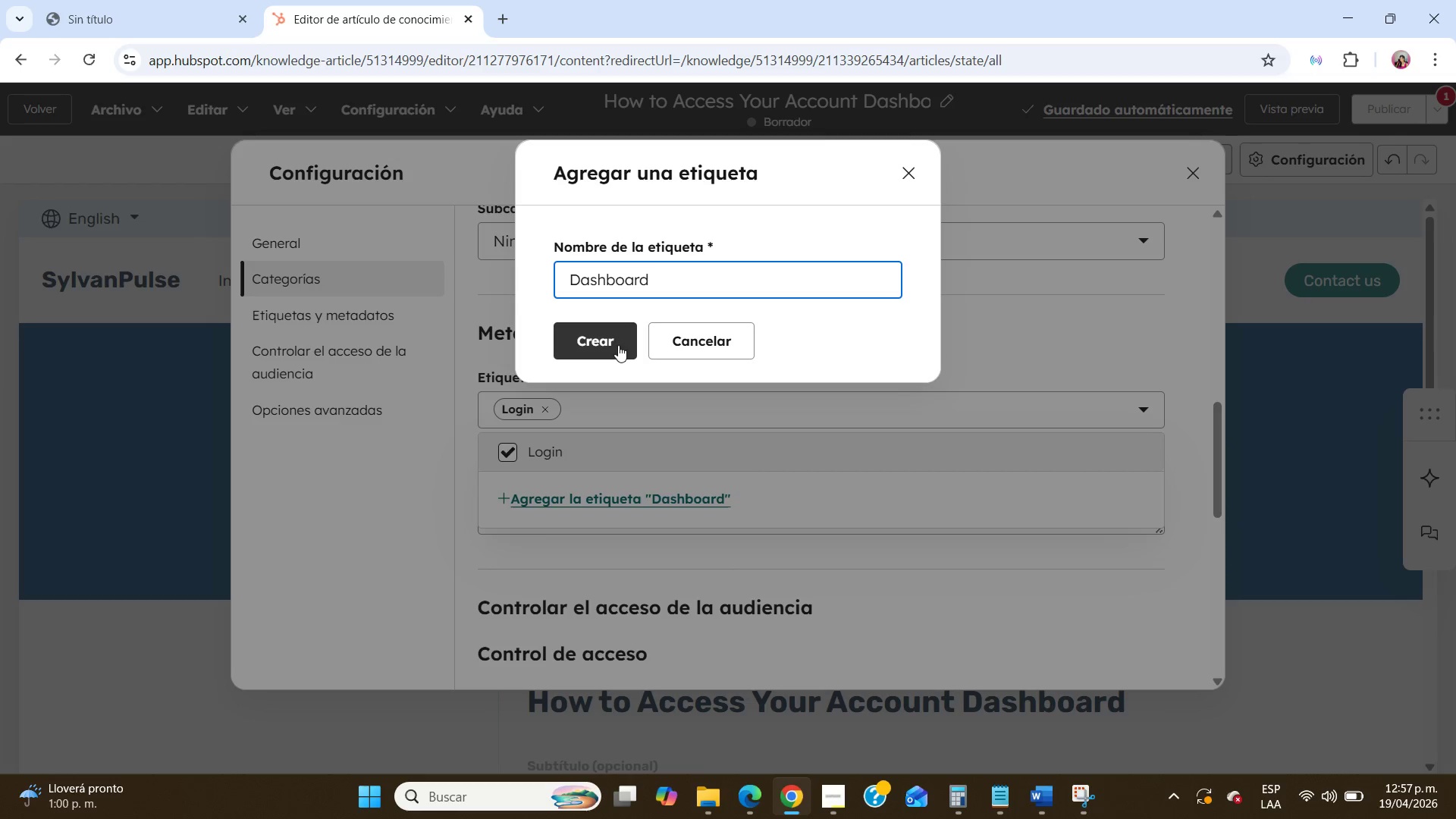 
left_click([618, 345])
 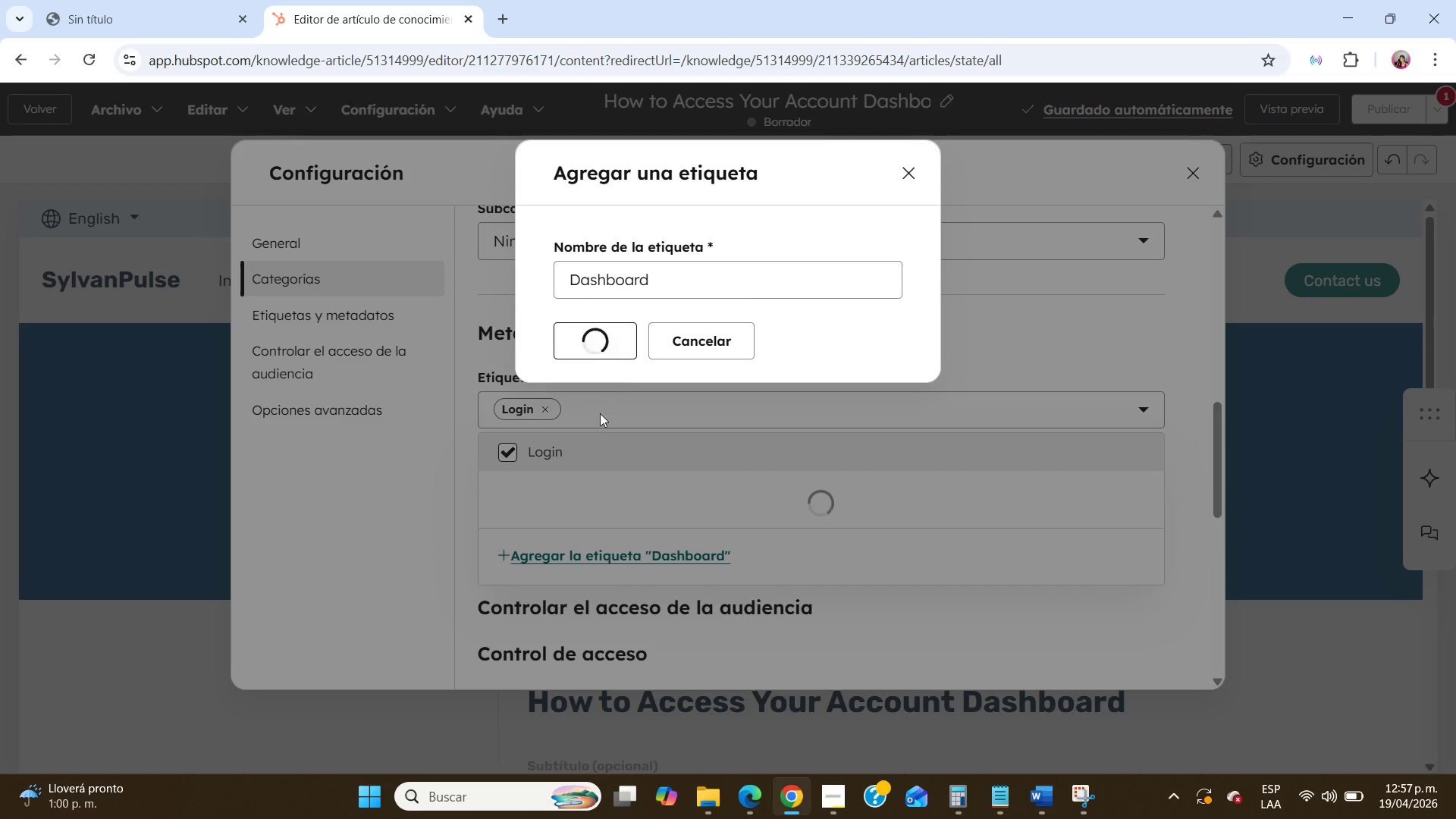 
mouse_move([585, 460])
 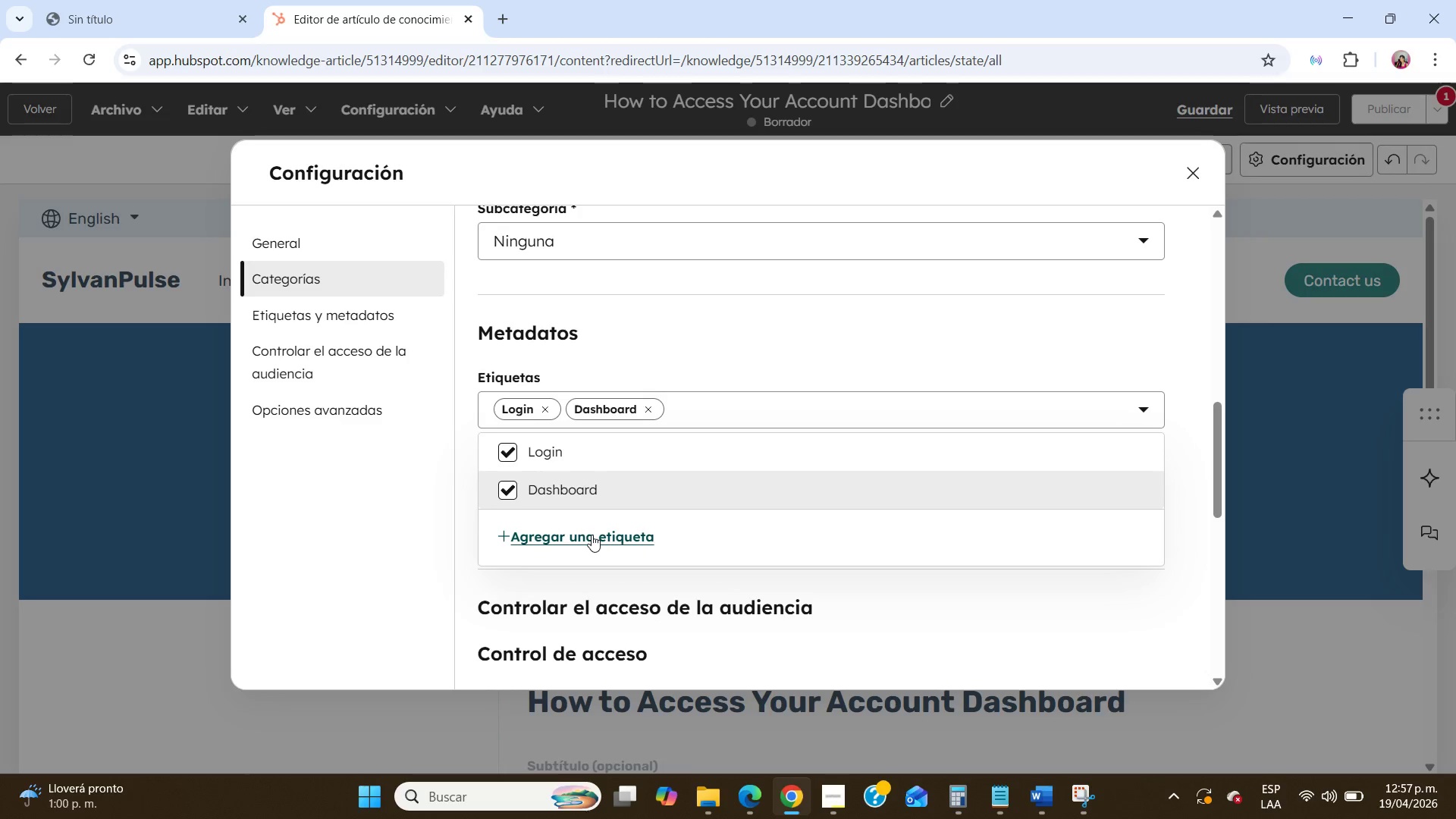 
left_click([592, 535])
 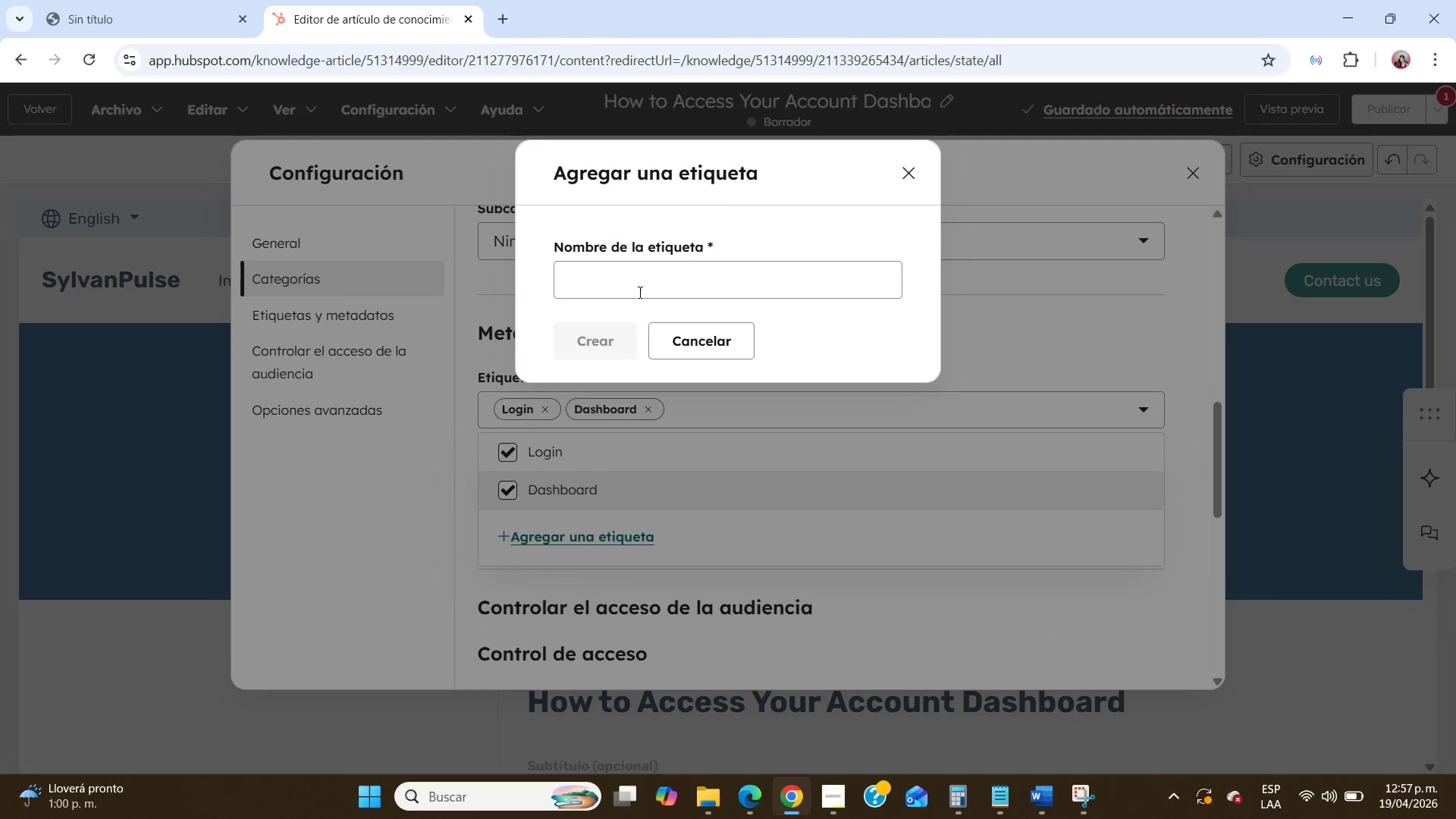 
left_click([635, 278])
 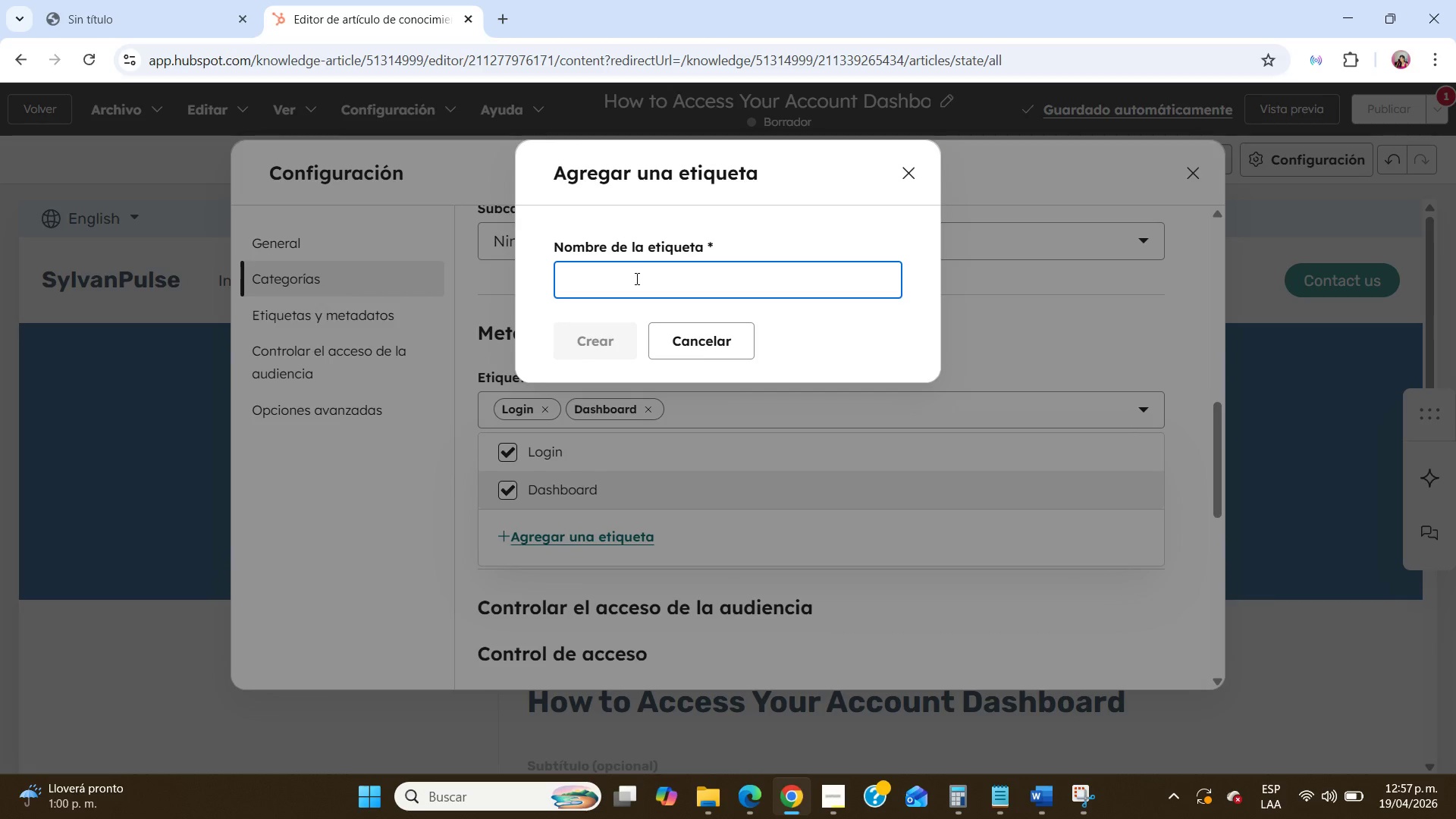 
type(Manage subscription)
 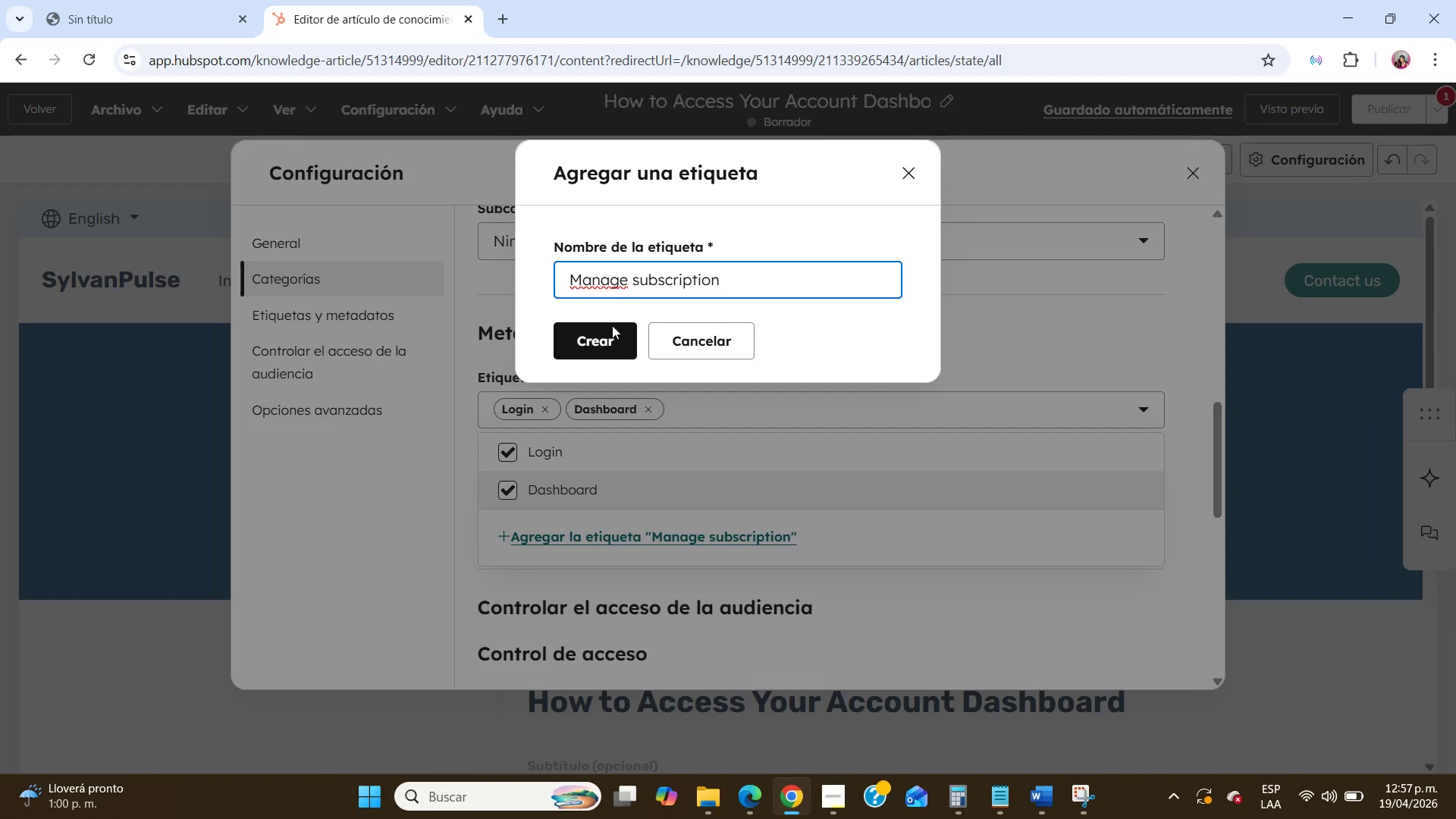 
left_click([607, 339])
 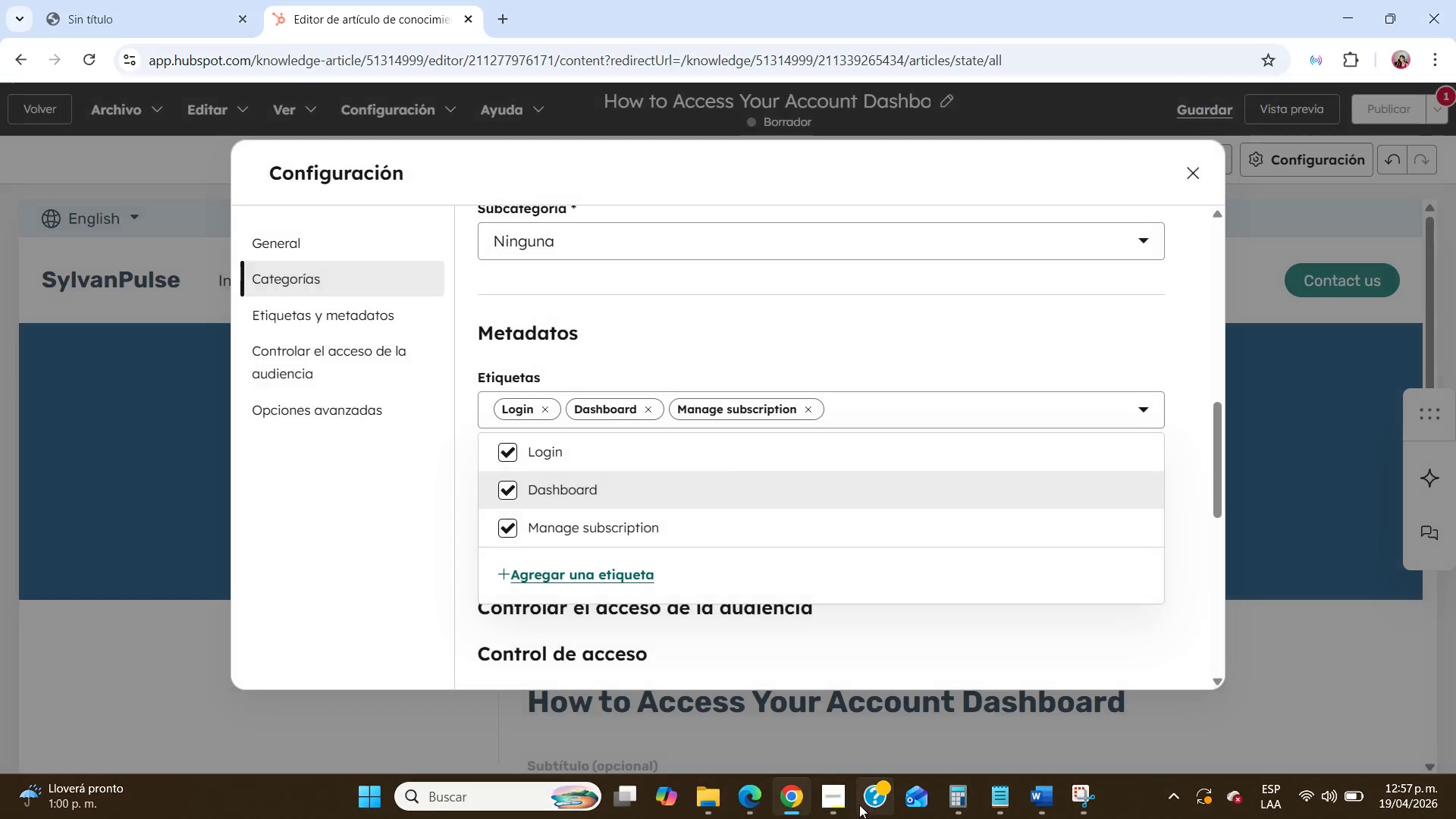 
left_click([840, 799])